 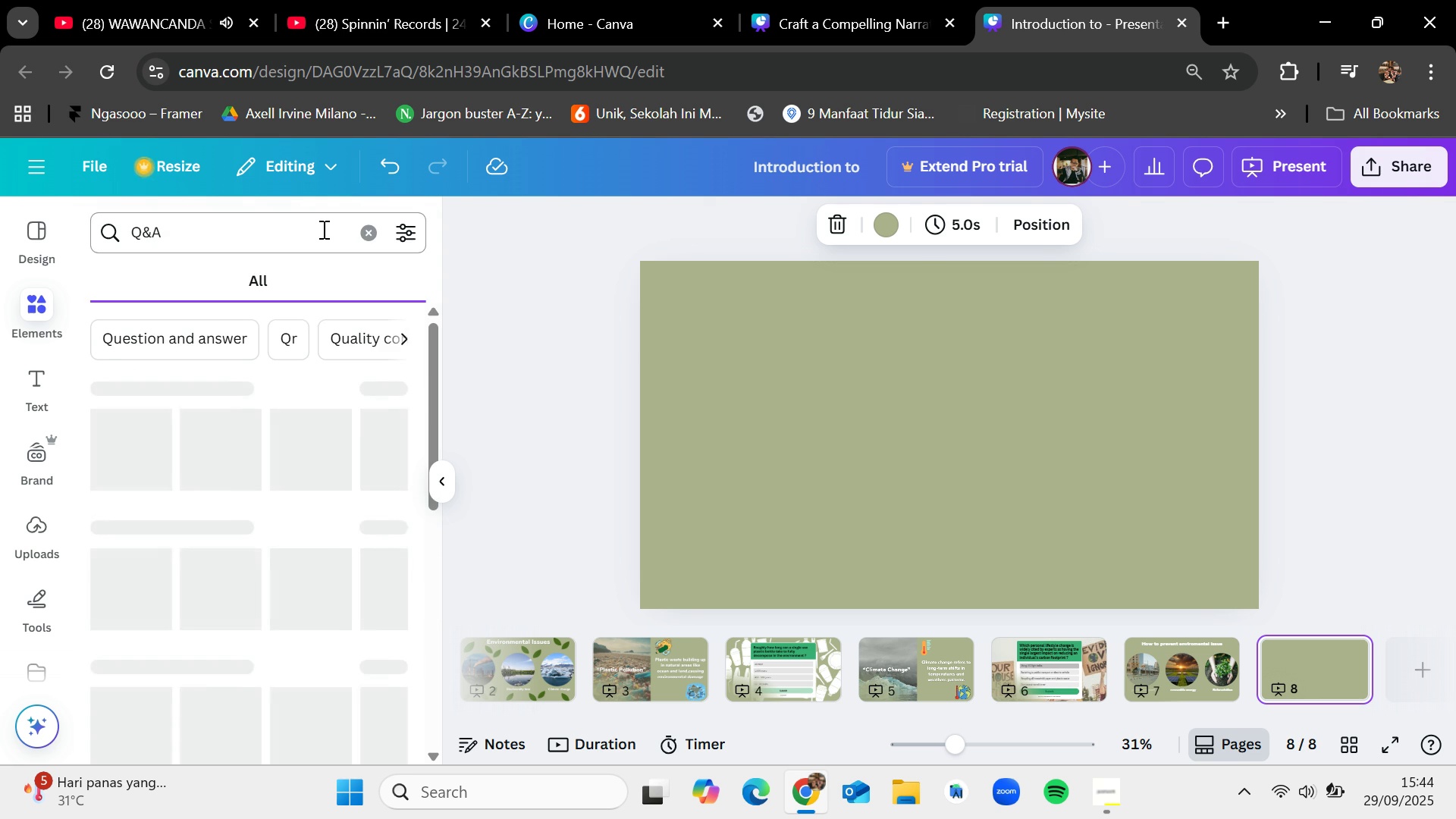 
left_click([387, 521])
 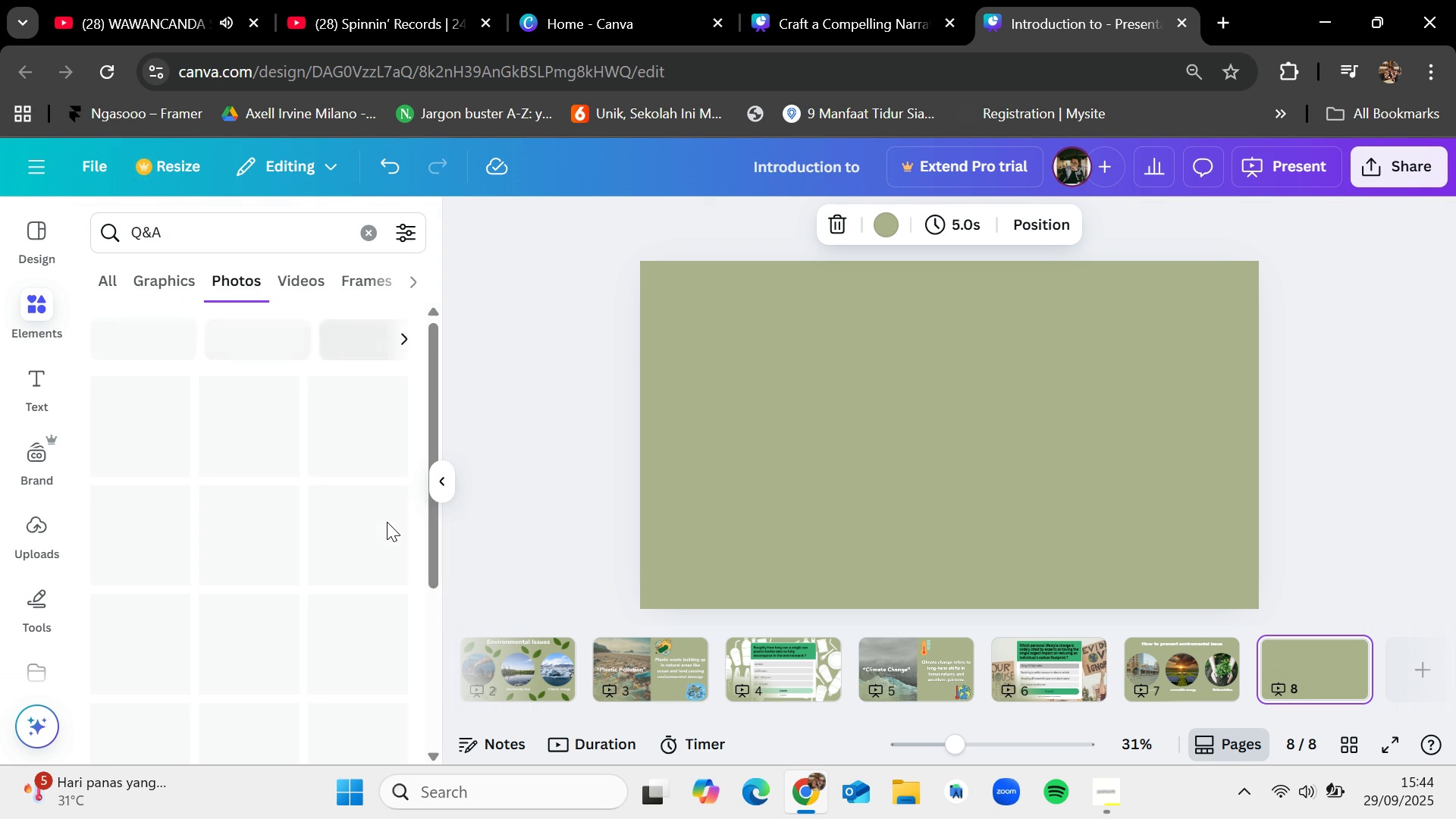 
mouse_move([353, 513])
 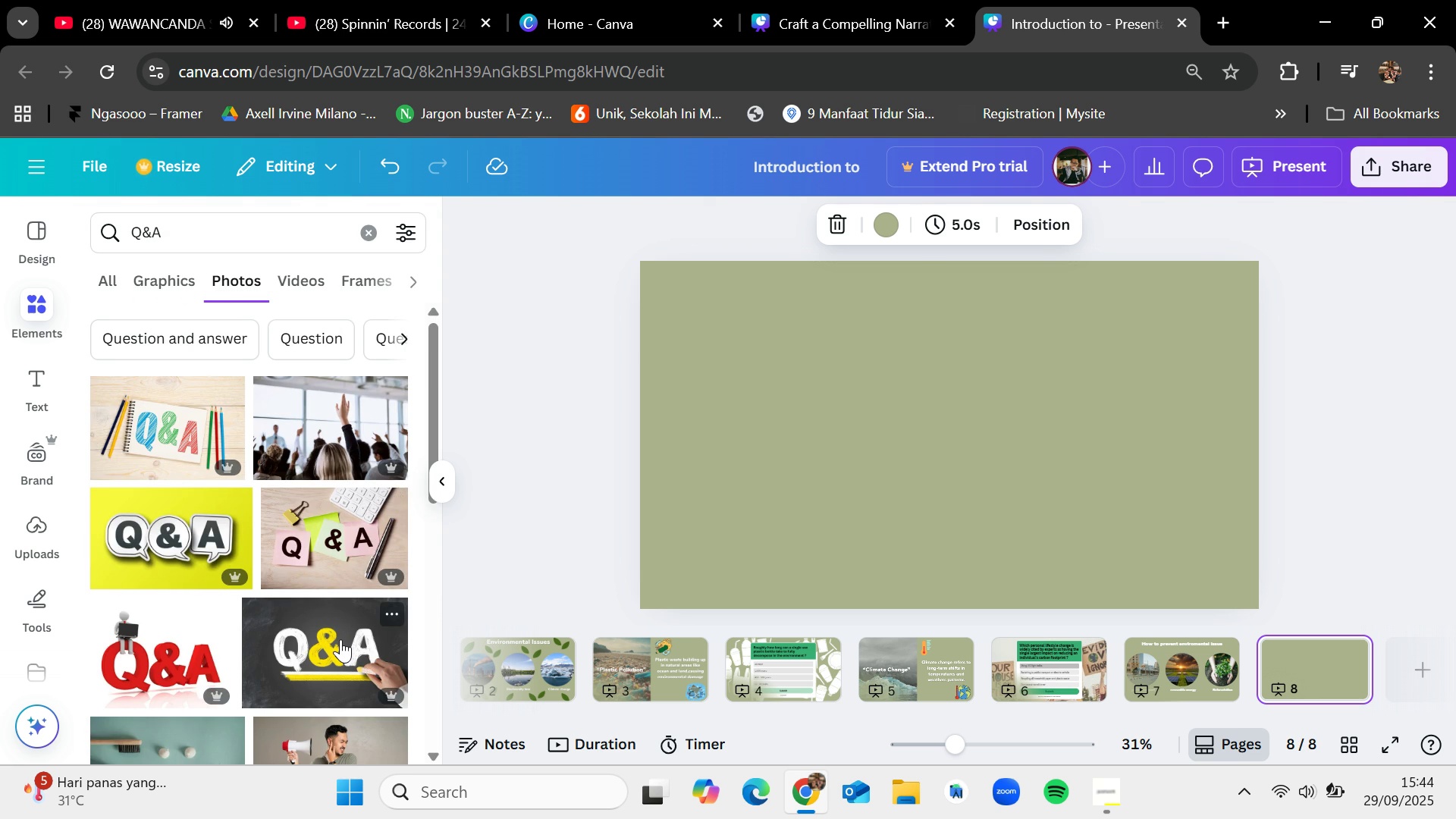 
scroll: coordinate [340, 640], scroll_direction: down, amount: 3.0
 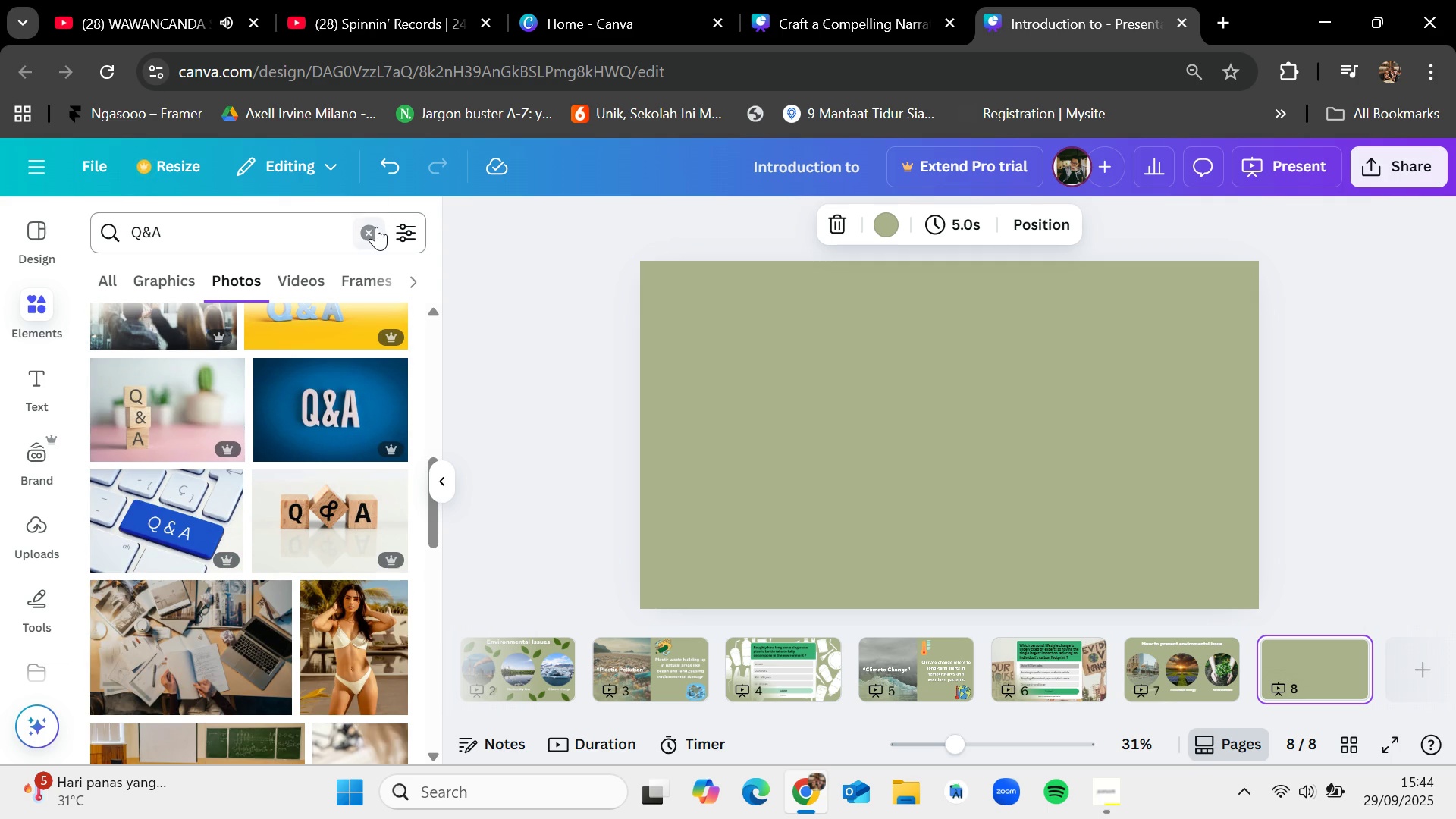 
left_click([375, 227])
 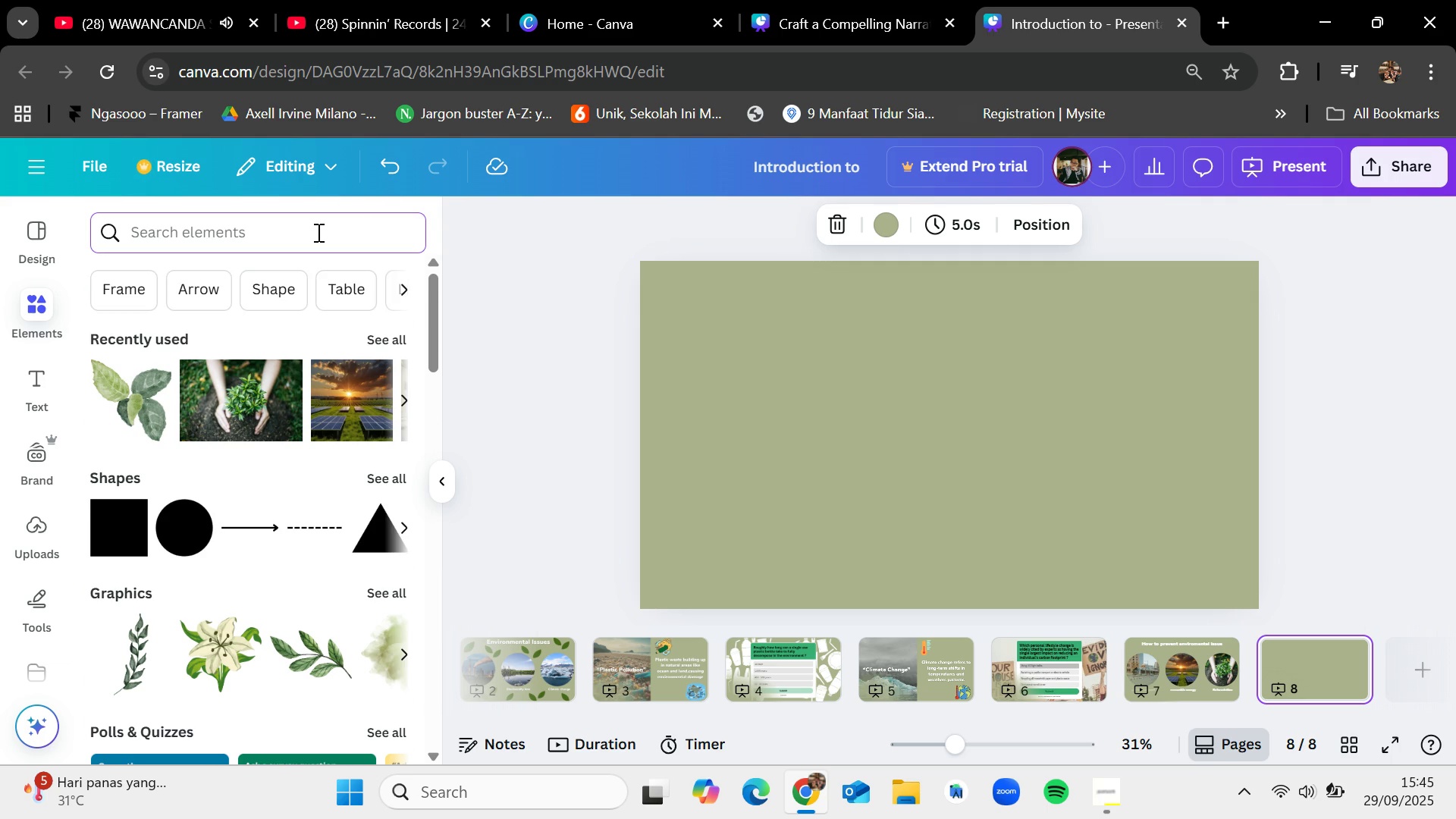 
type(board)
 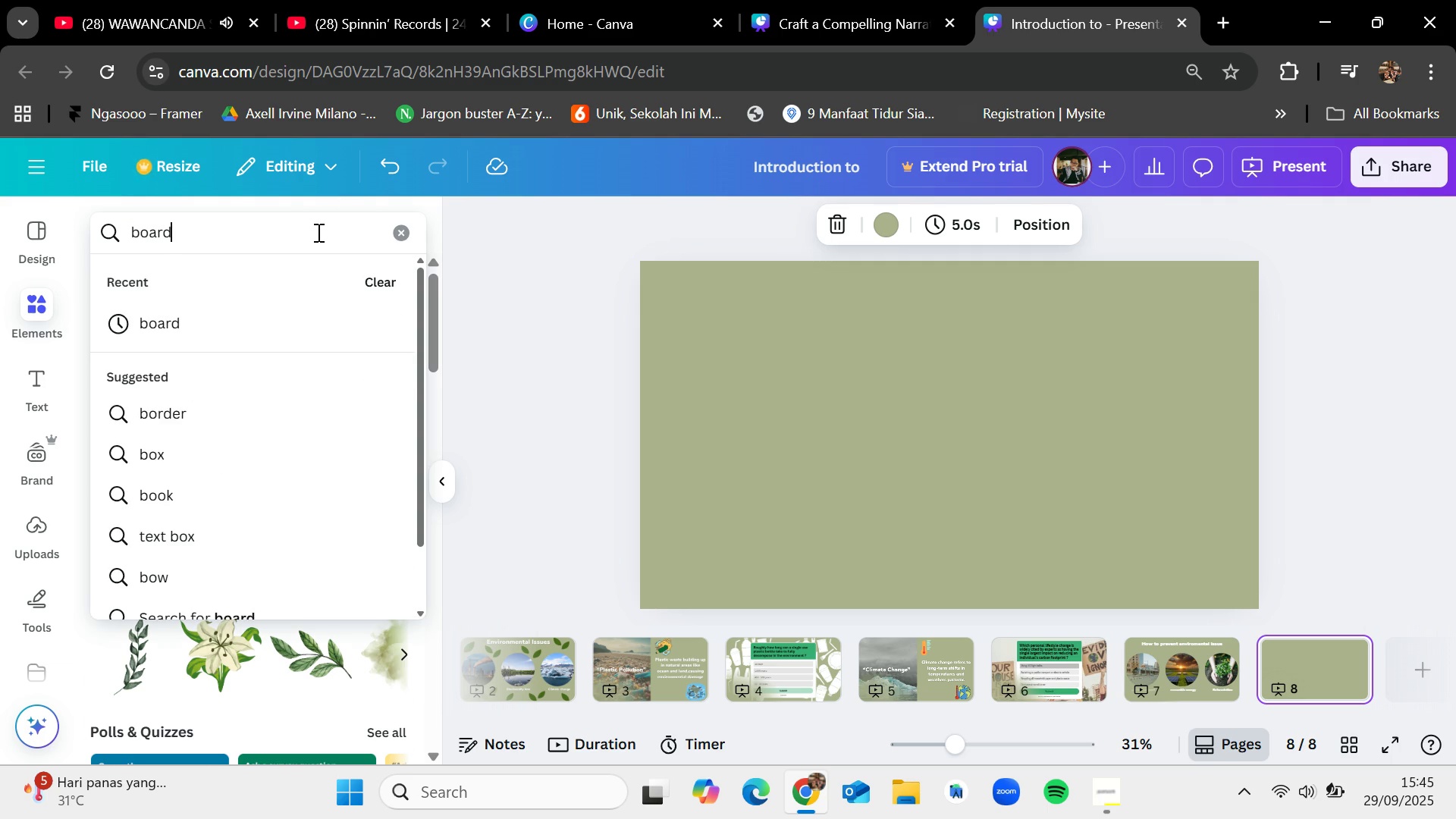 
key(Enter)
 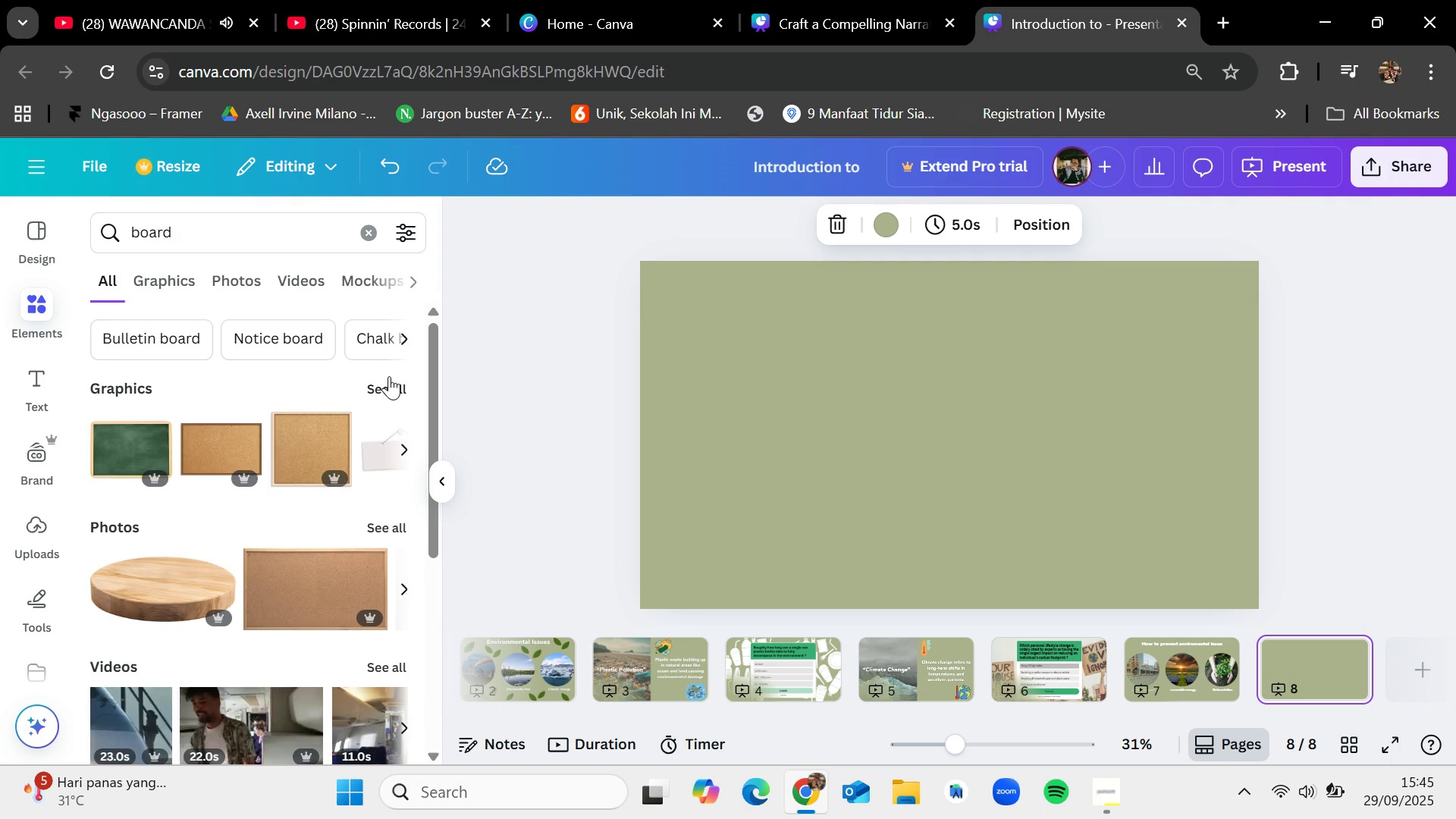 
left_click([389, 381])
 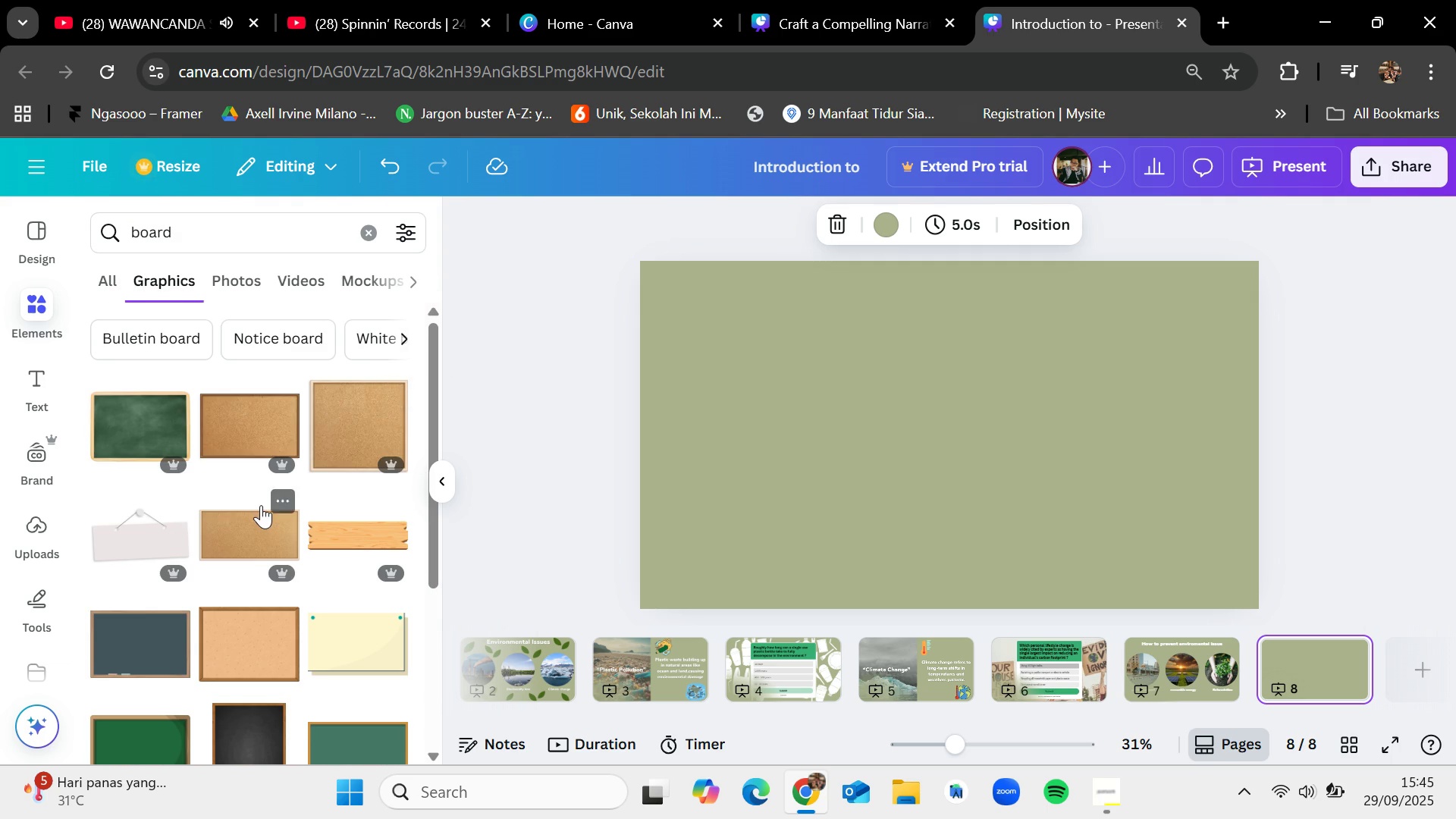 
scroll: coordinate [255, 512], scroll_direction: down, amount: 2.0